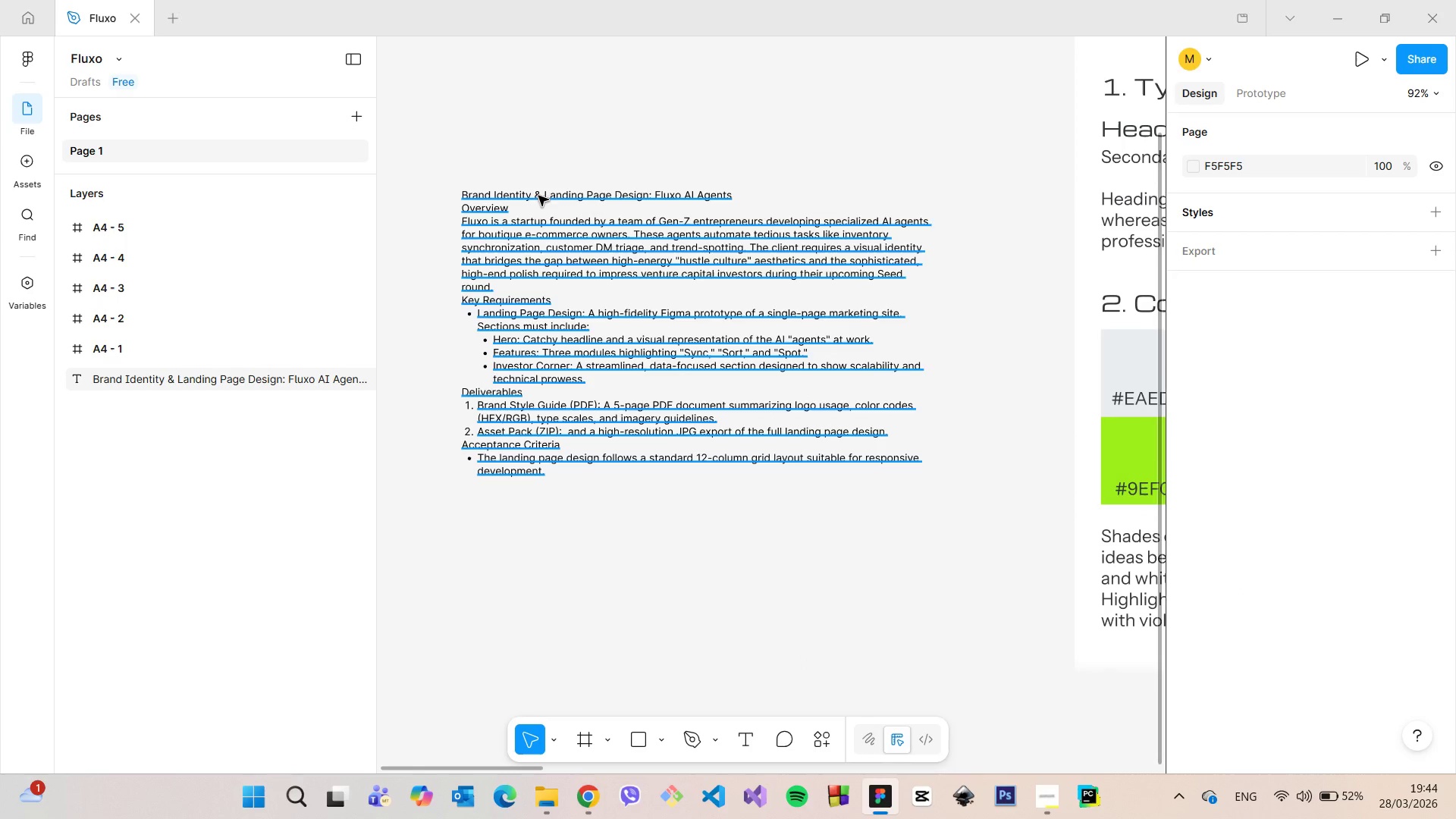 
double_click([540, 231])
 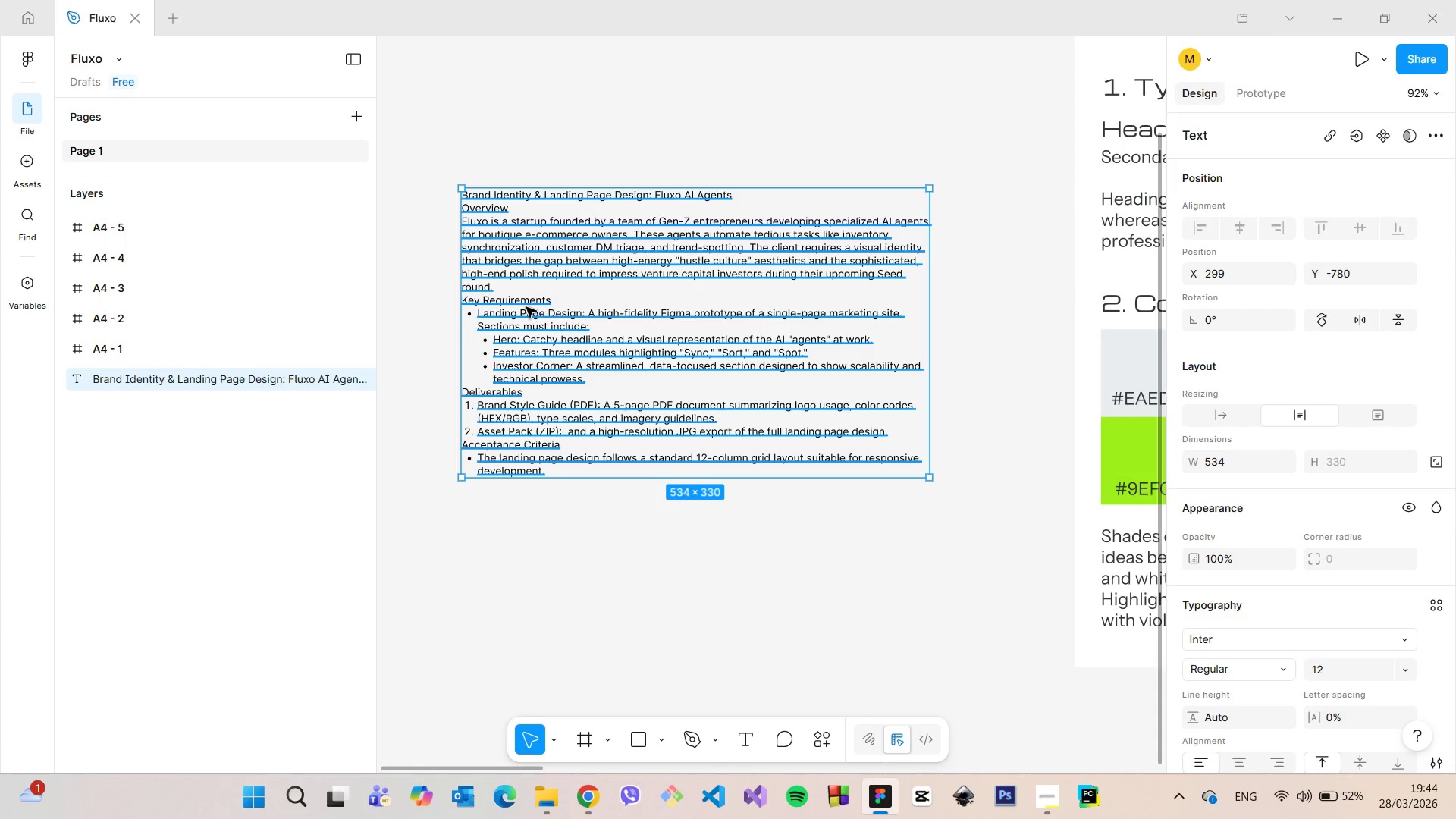 
double_click([529, 312])
 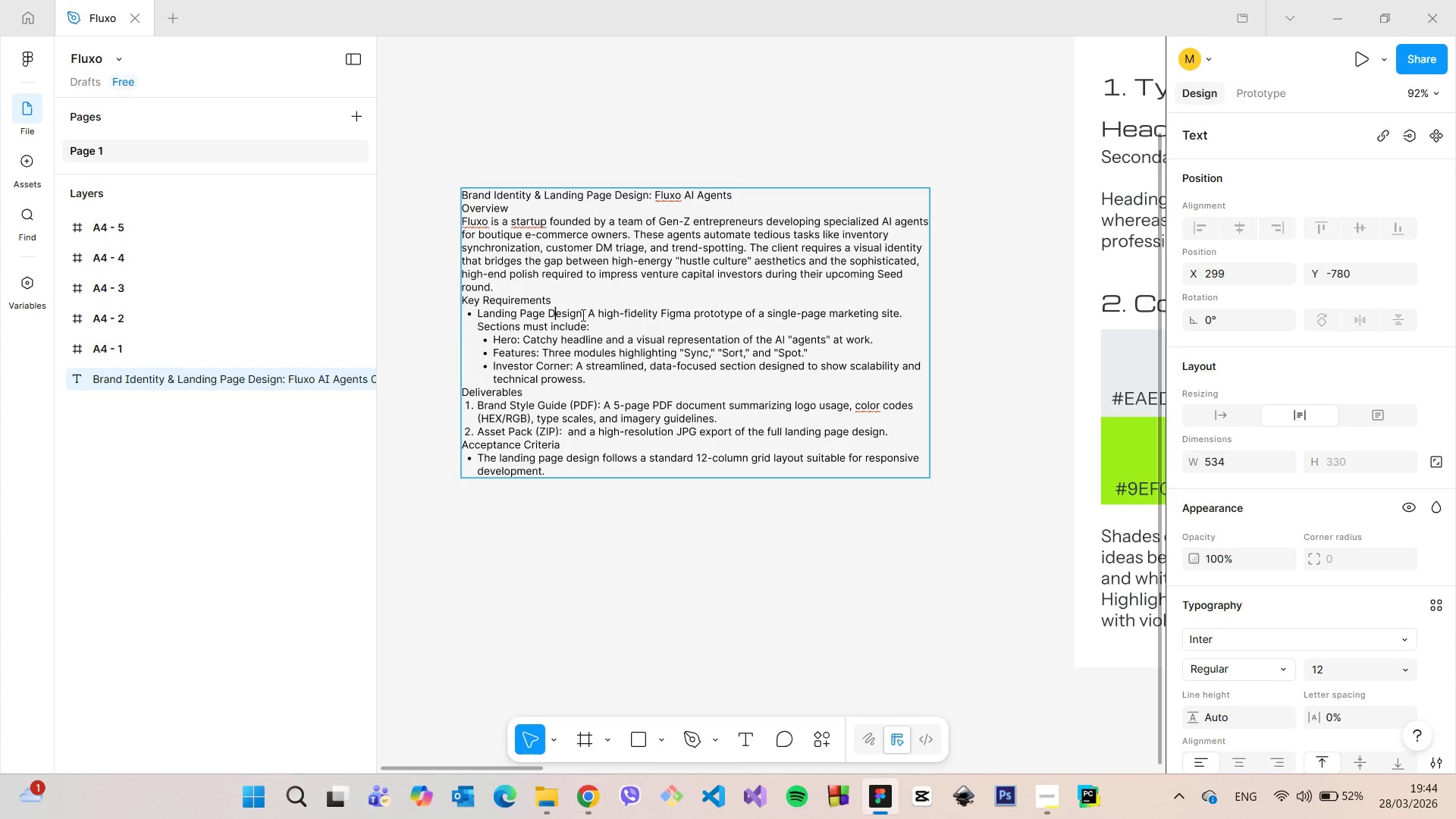 
left_click_drag(start_coordinate=[585, 308], to_coordinate=[816, 330])
 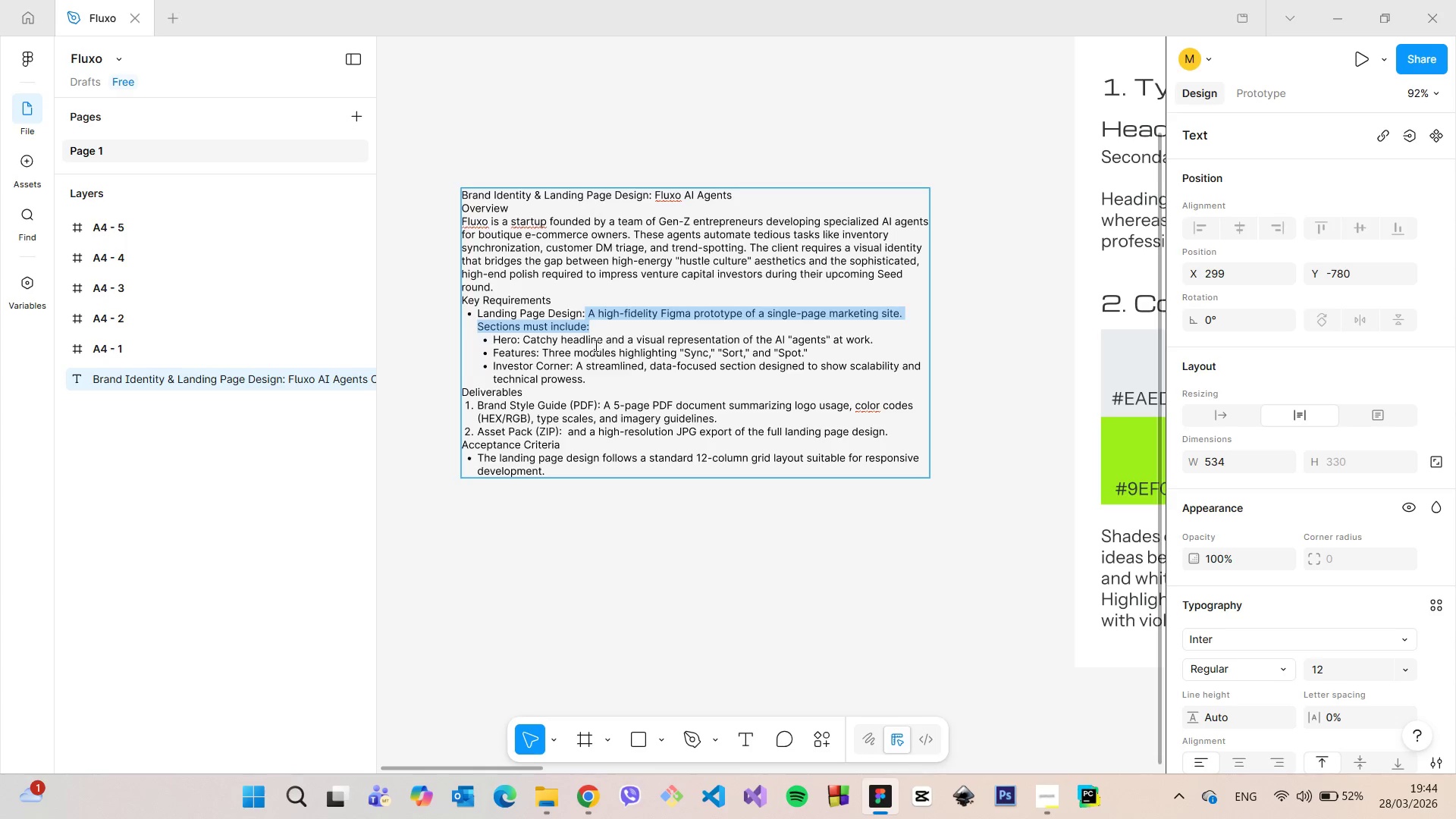 
wait(5.09)
 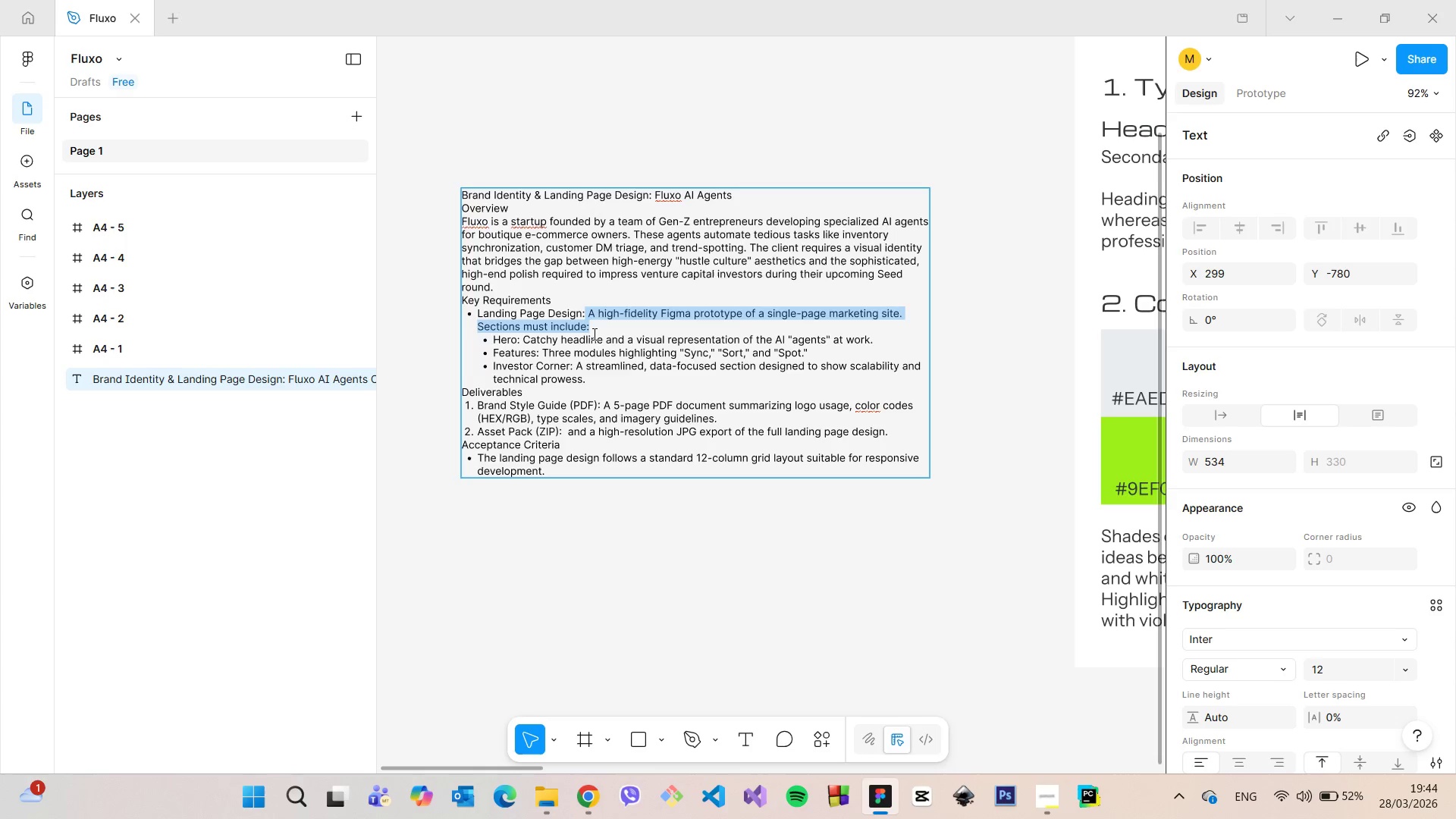 
left_click_drag(start_coordinate=[516, 337], to_coordinate=[807, 336])
 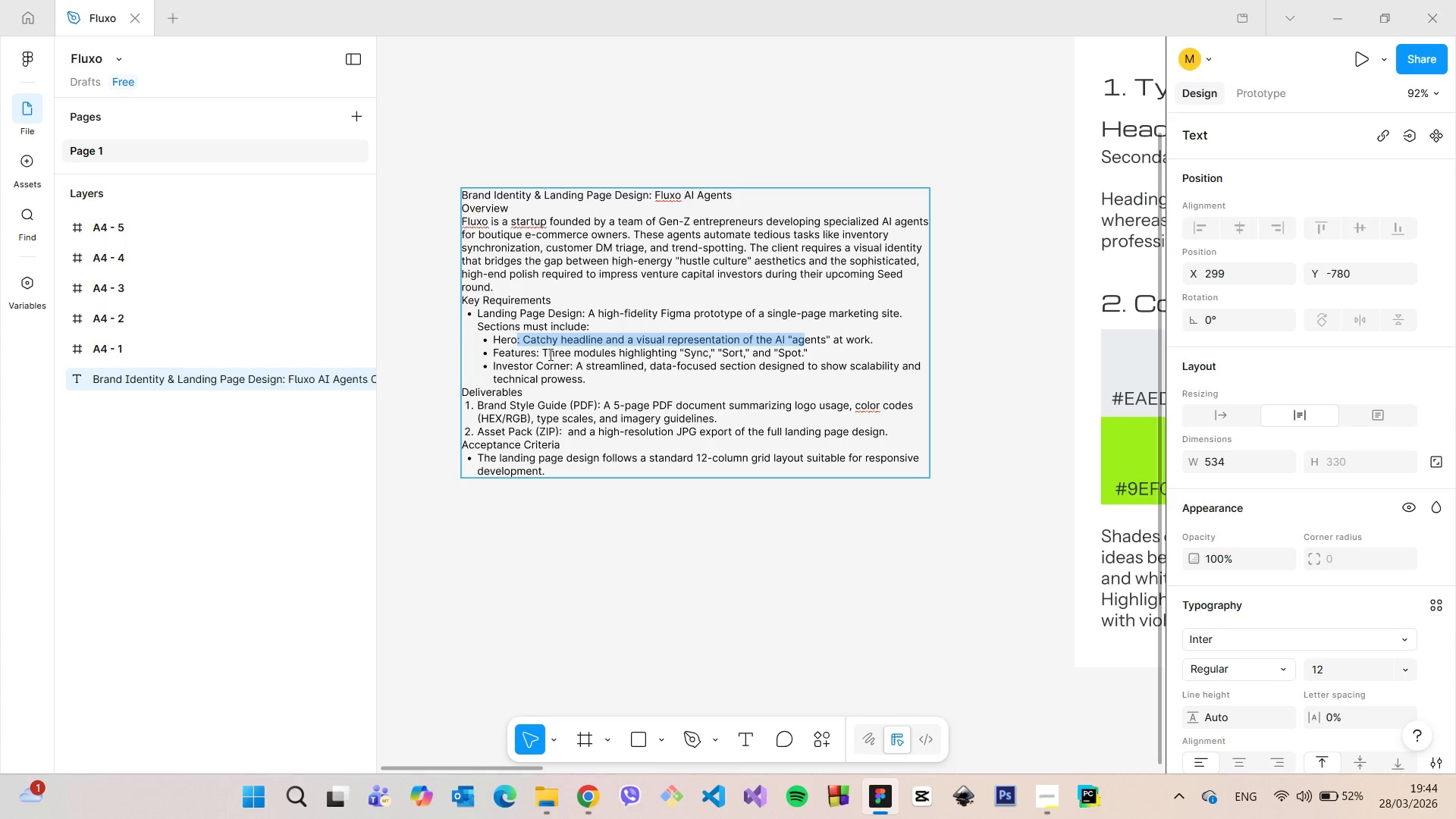 
left_click_drag(start_coordinate=[549, 354], to_coordinate=[677, 360])
 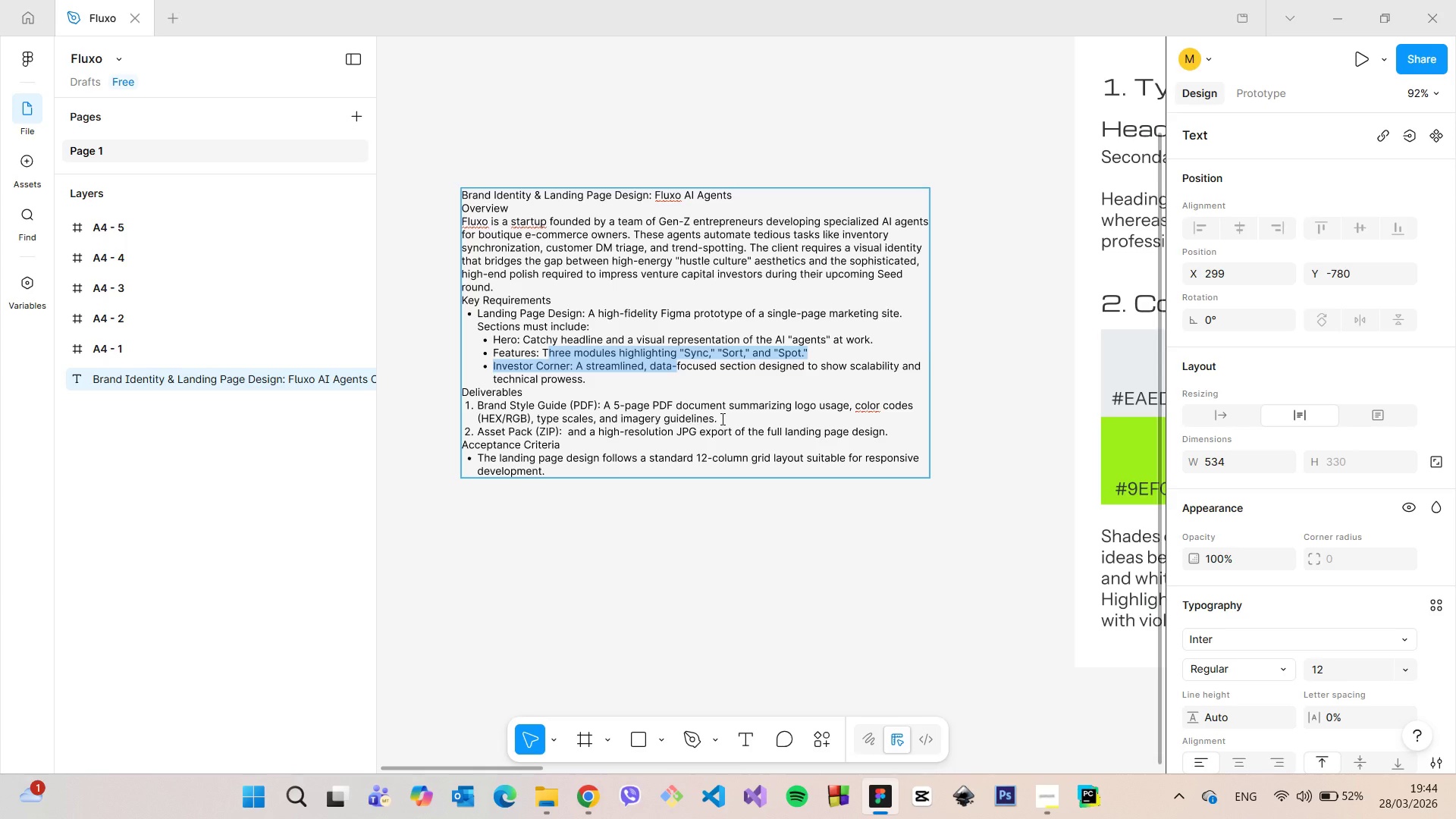 
wait(7.5)
 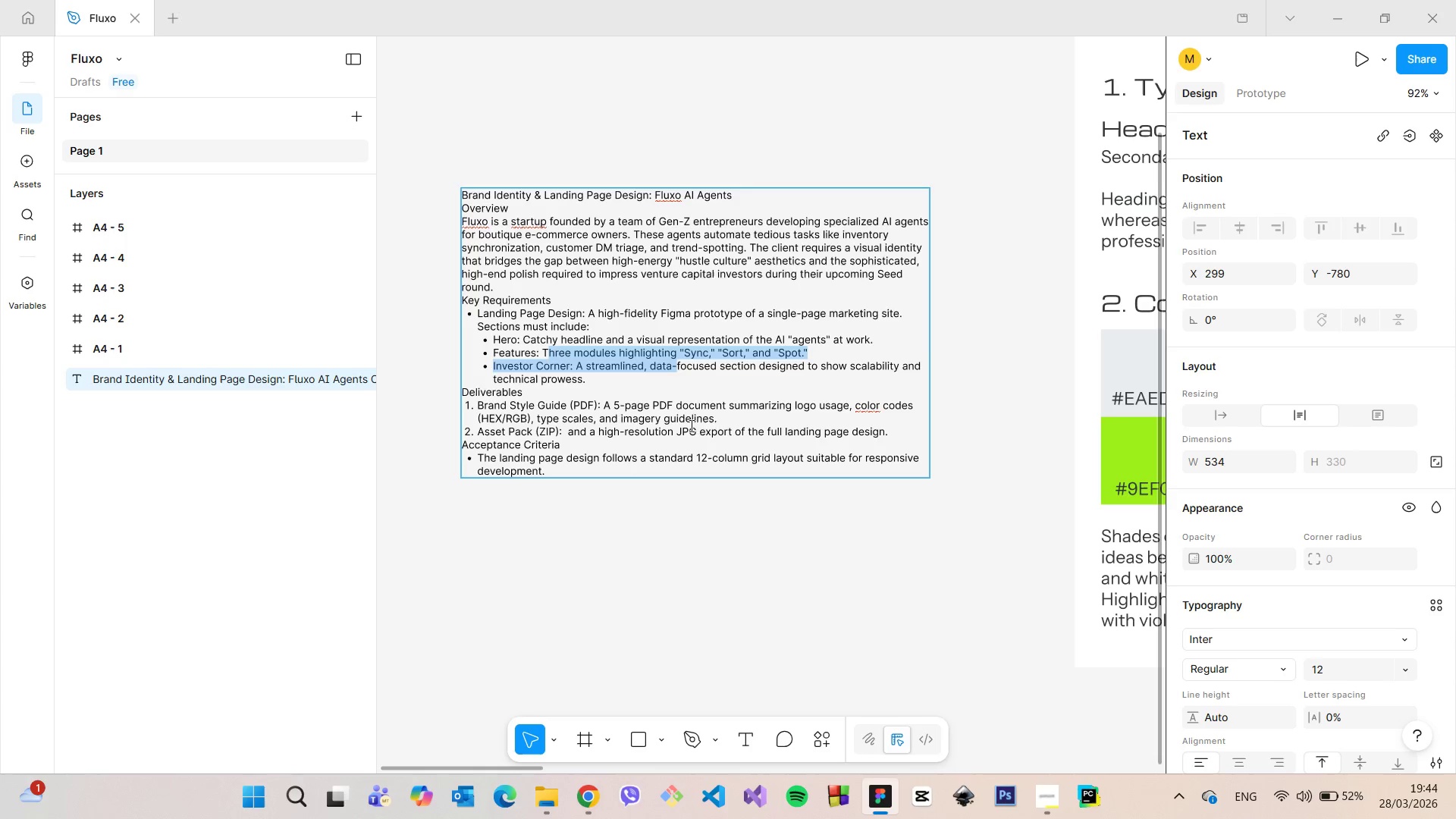 
left_click_drag(start_coordinate=[722, 419], to_coordinate=[466, 407])
 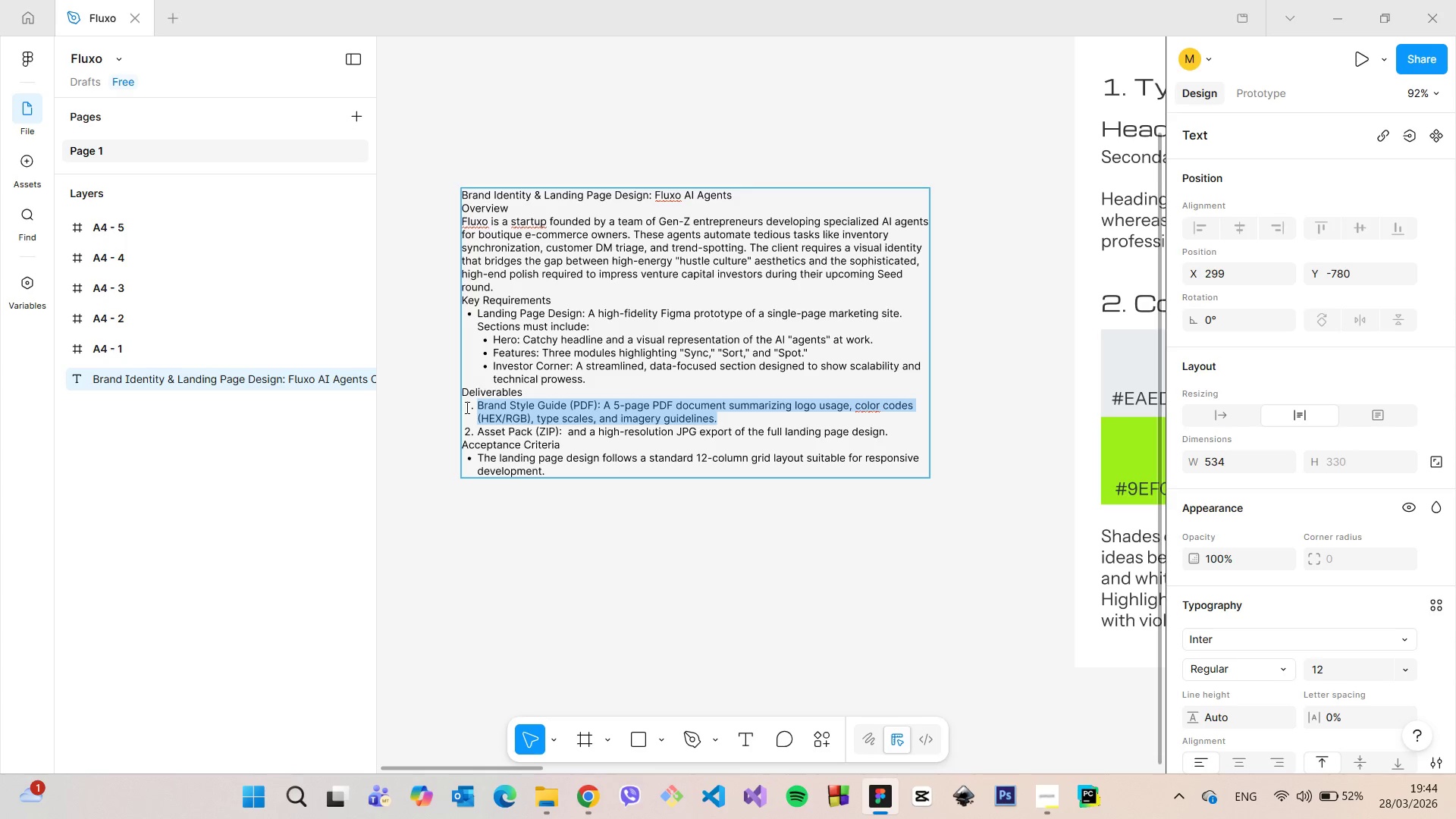 
key(Backspace)
 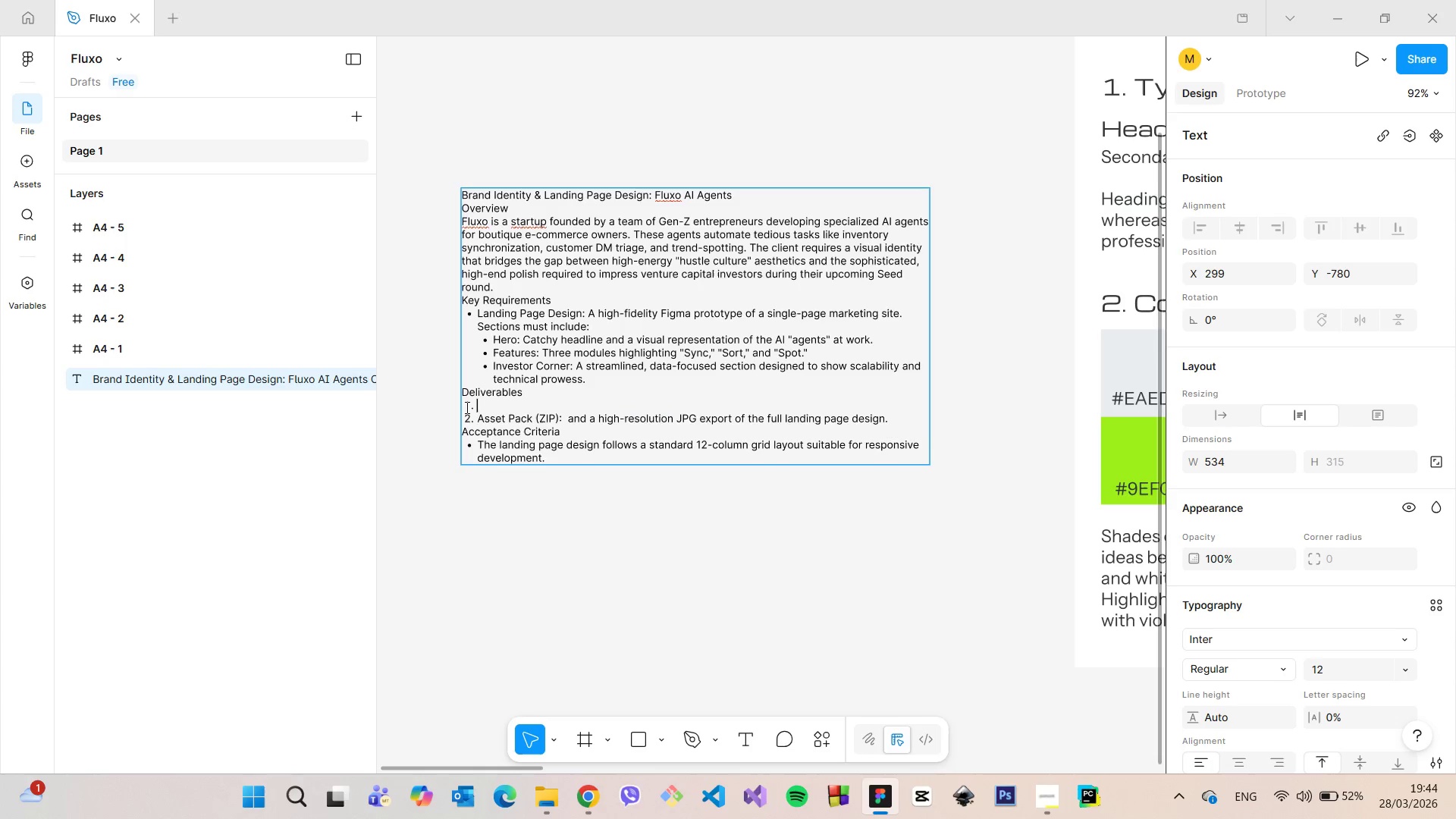 
key(Backspace)
 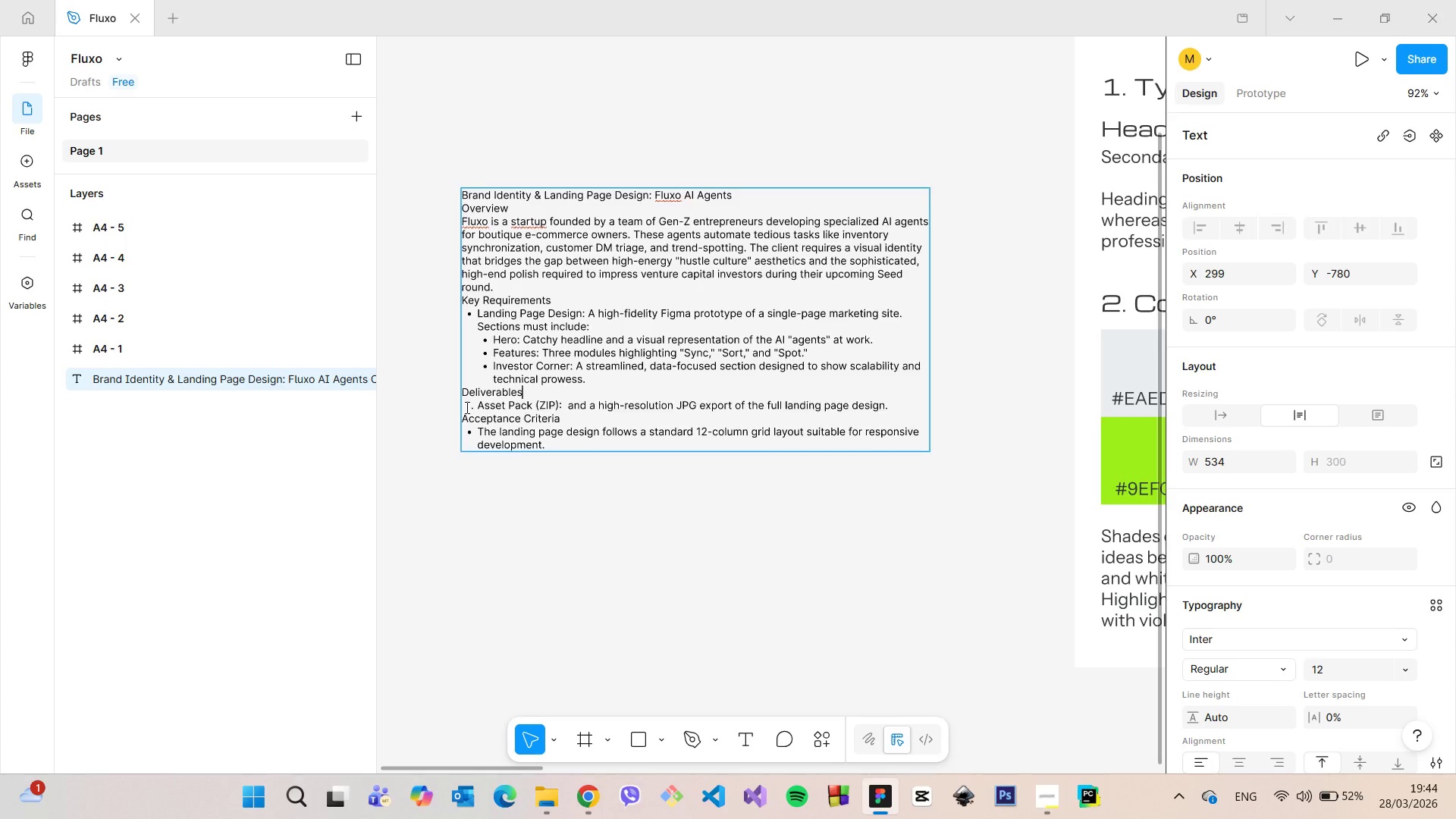 
key(Backspace)
 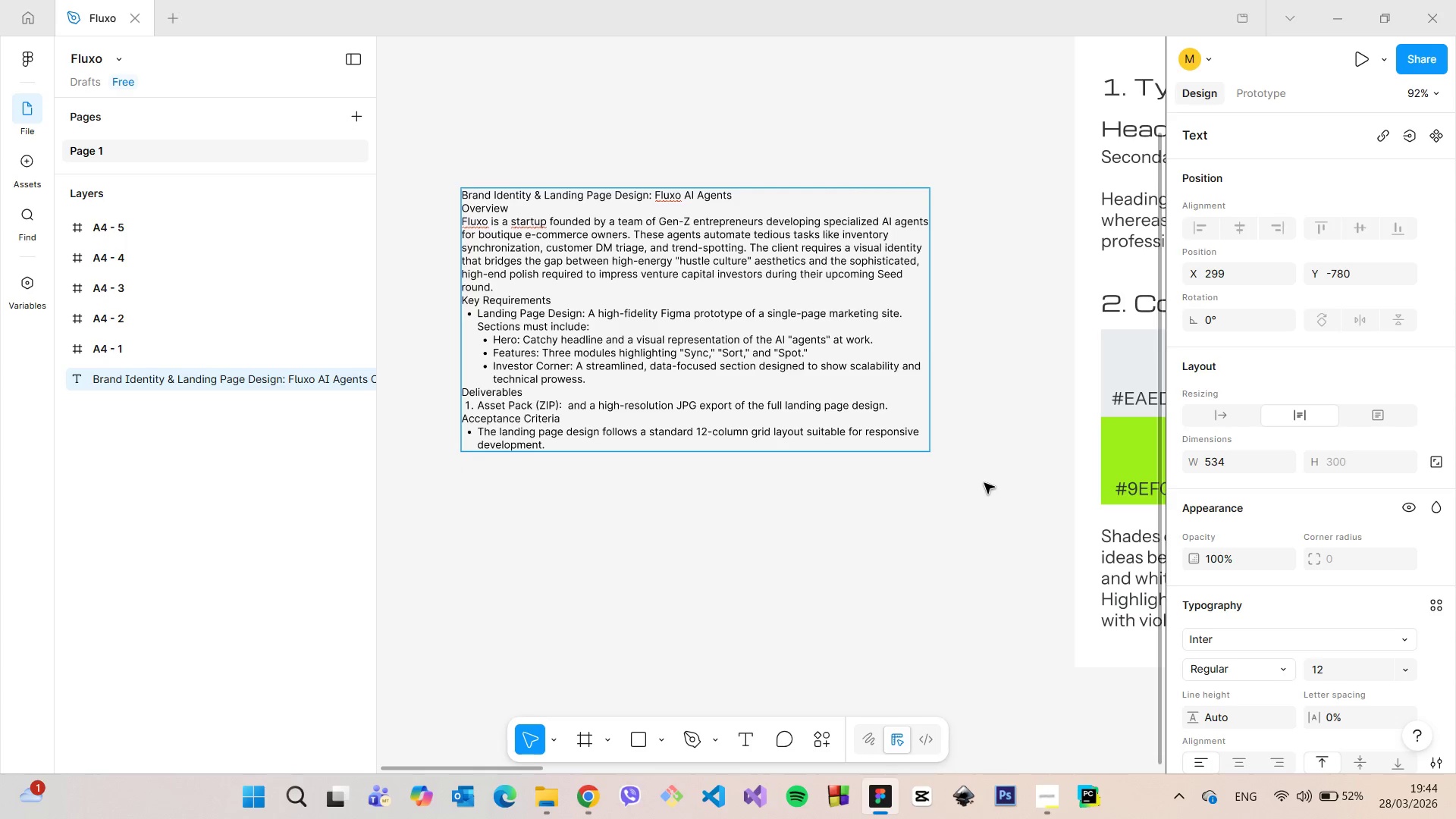 
left_click([969, 482])
 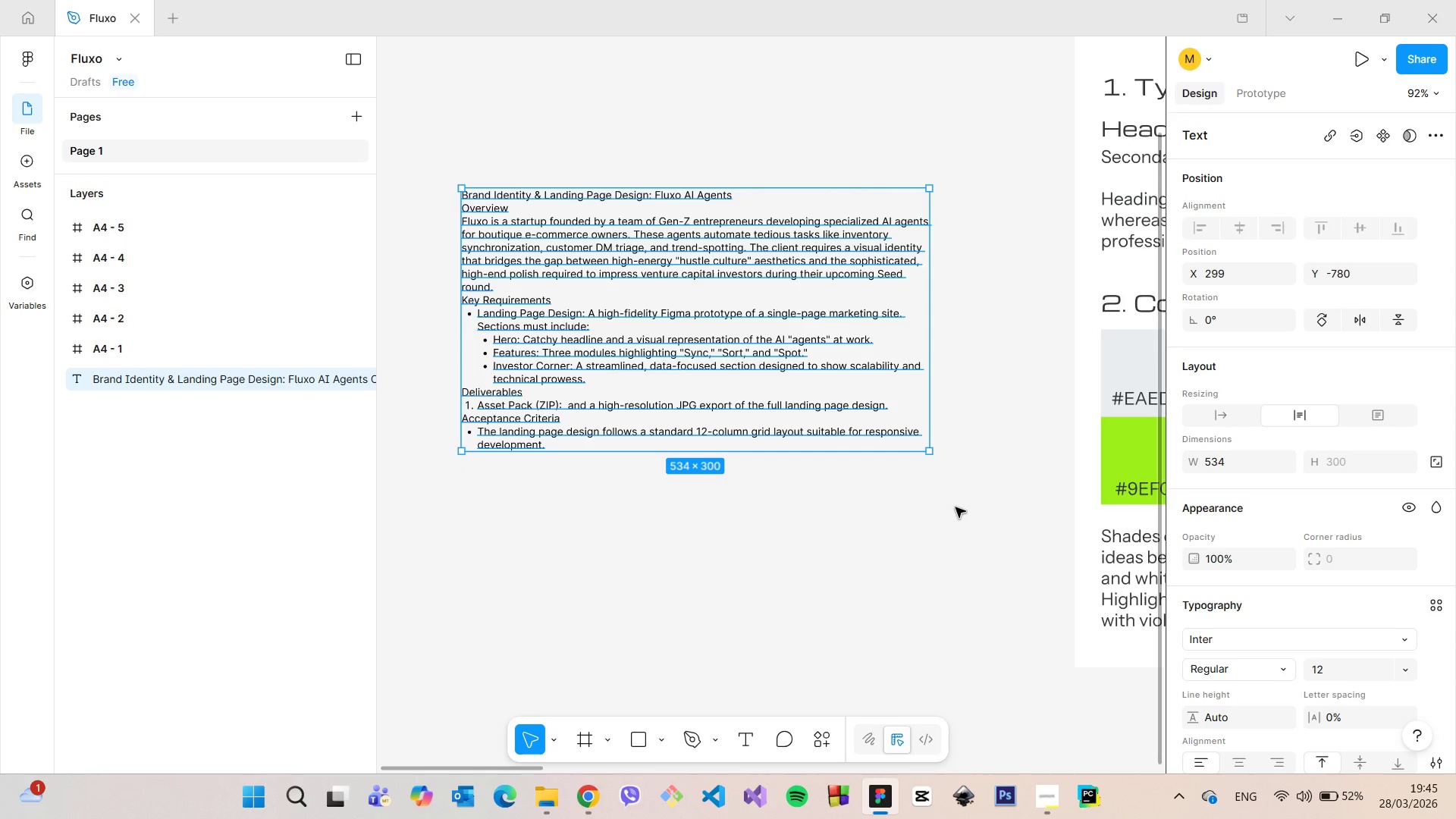 
left_click([956, 507])
 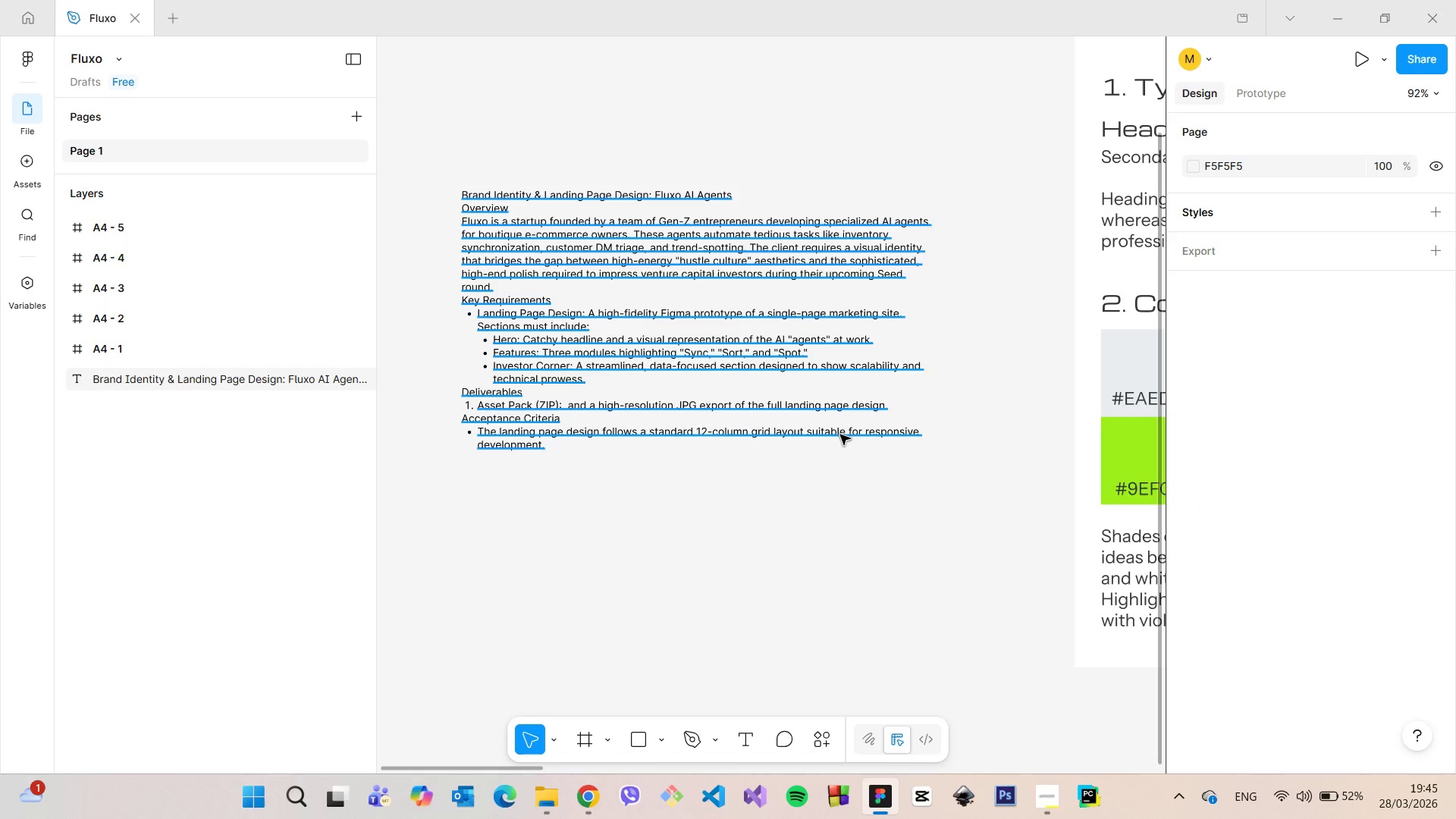 
wait(10.2)
 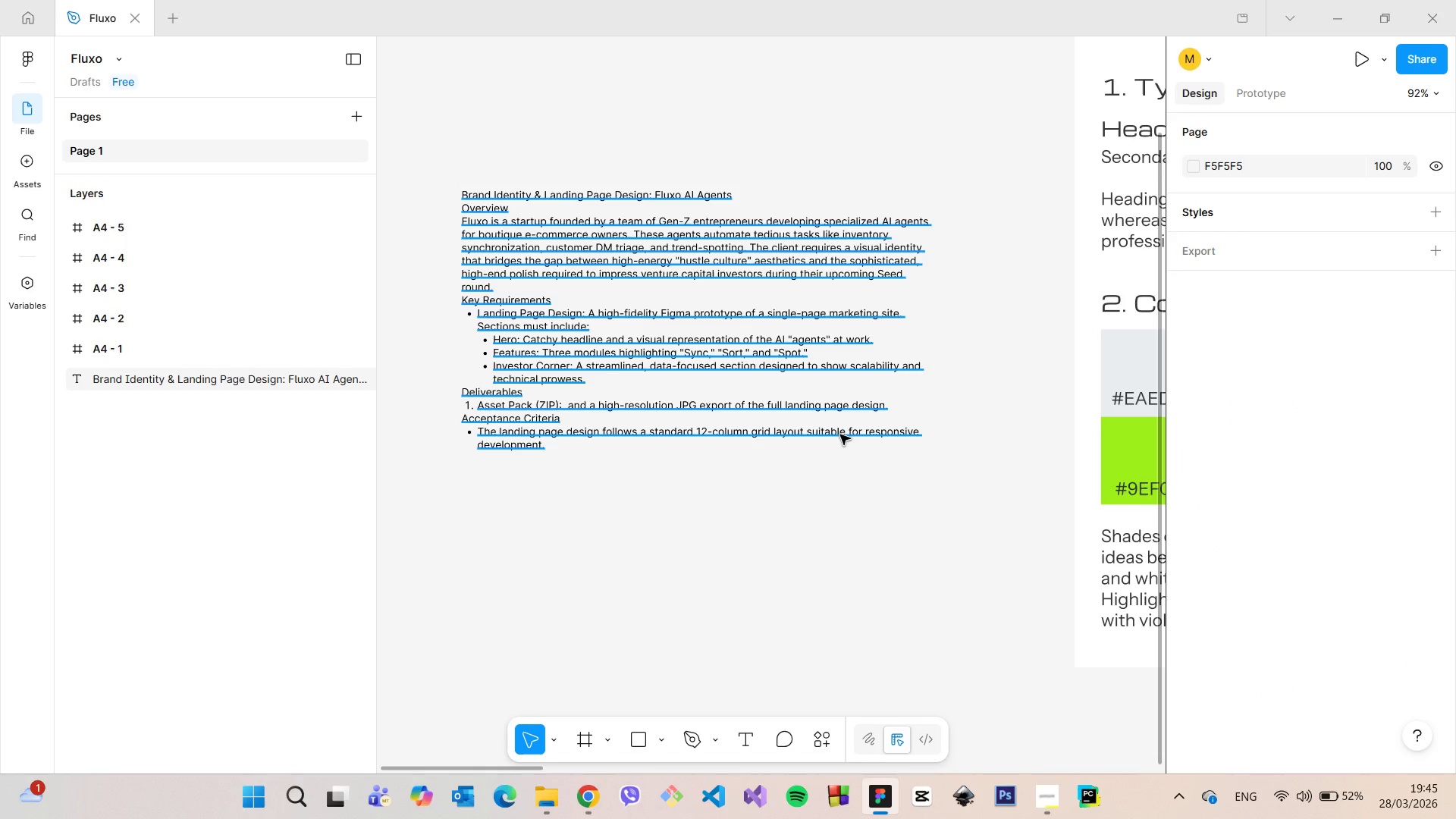 
scroll: coordinate [757, 431], scroll_direction: down, amount: 14.0
 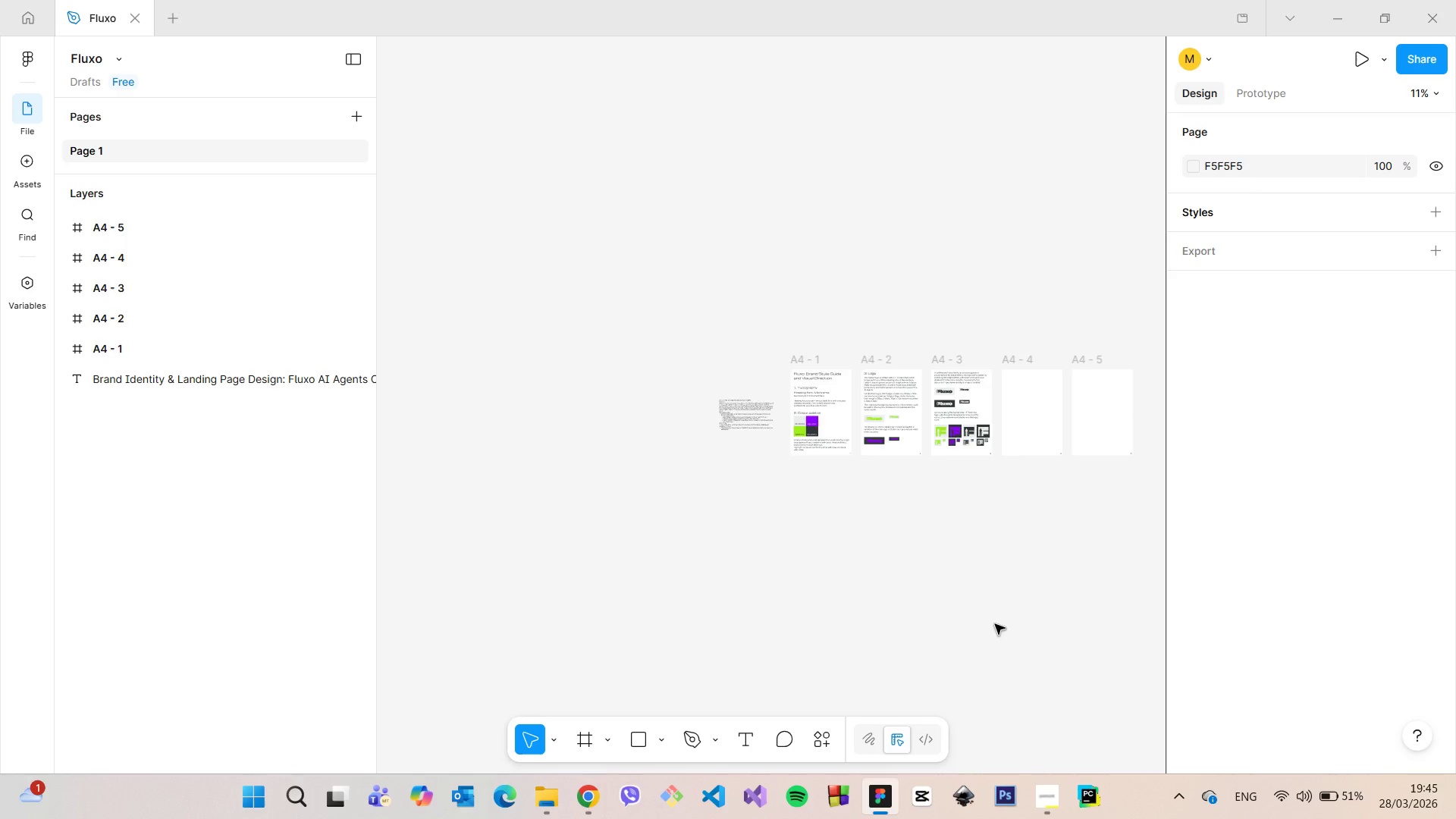 
scroll: coordinate [1040, 658], scroll_direction: up, amount: 2.0
 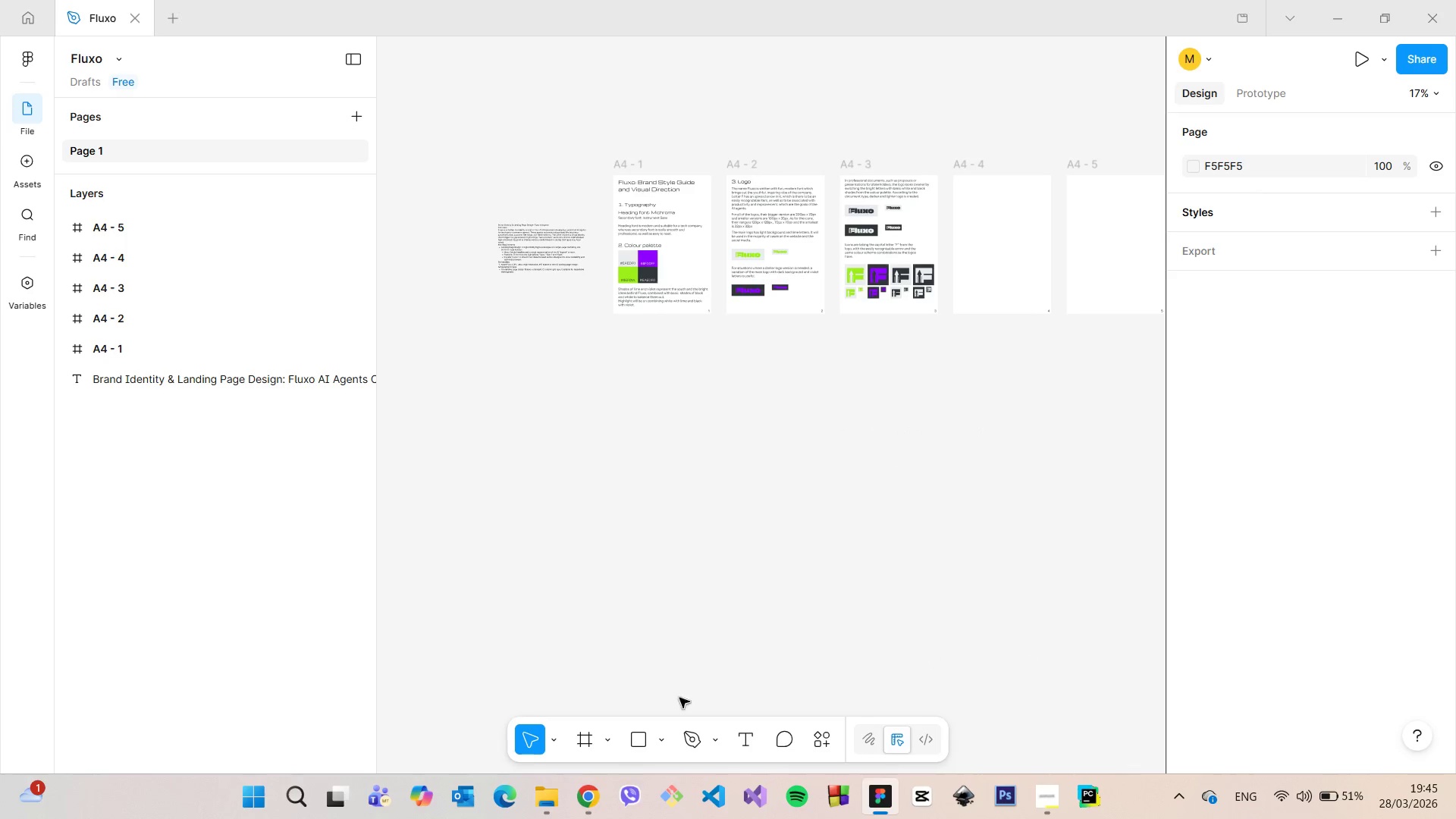 
left_click([664, 739])
 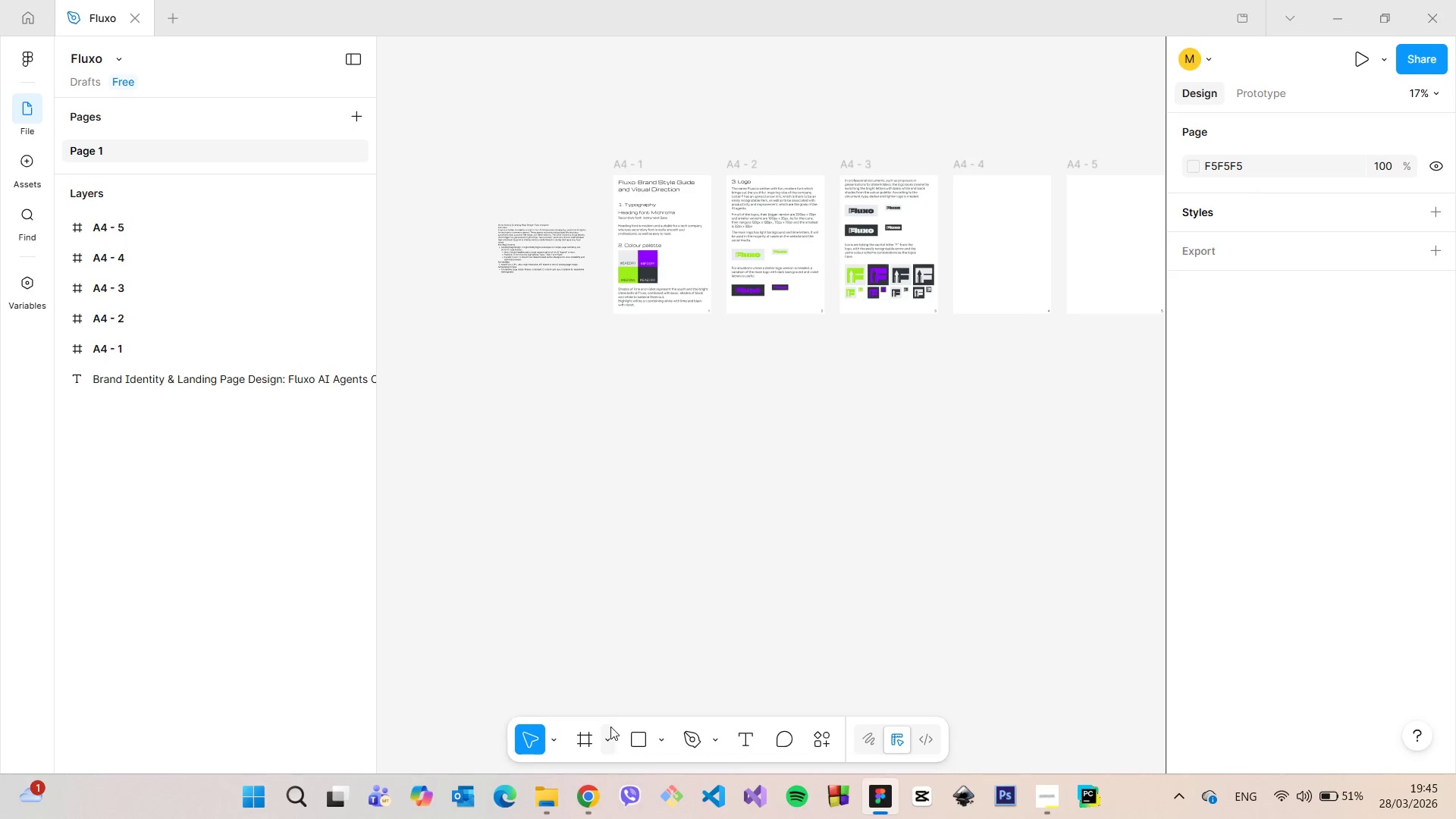 
double_click([610, 726])
 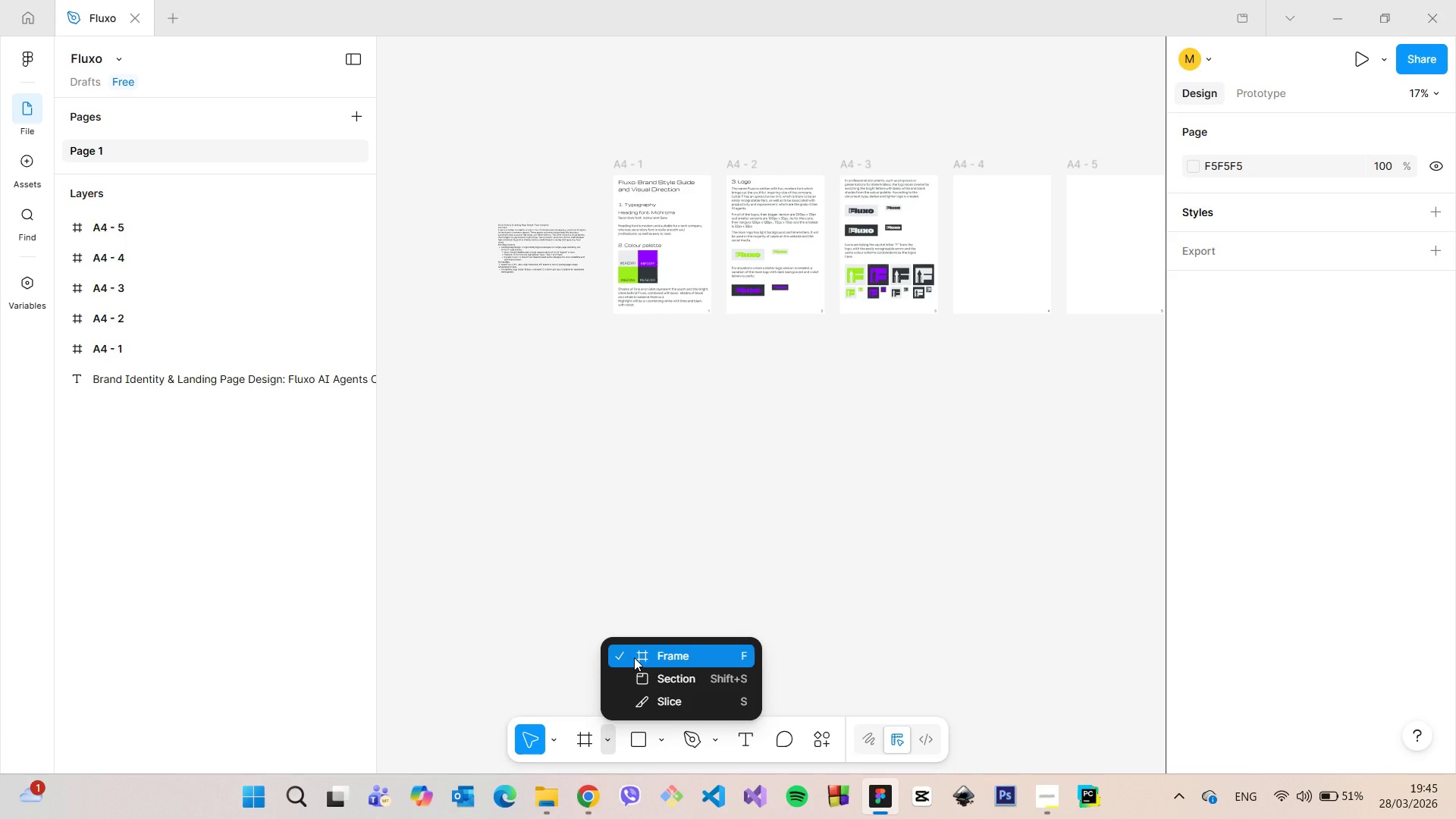 
left_click([634, 657])
 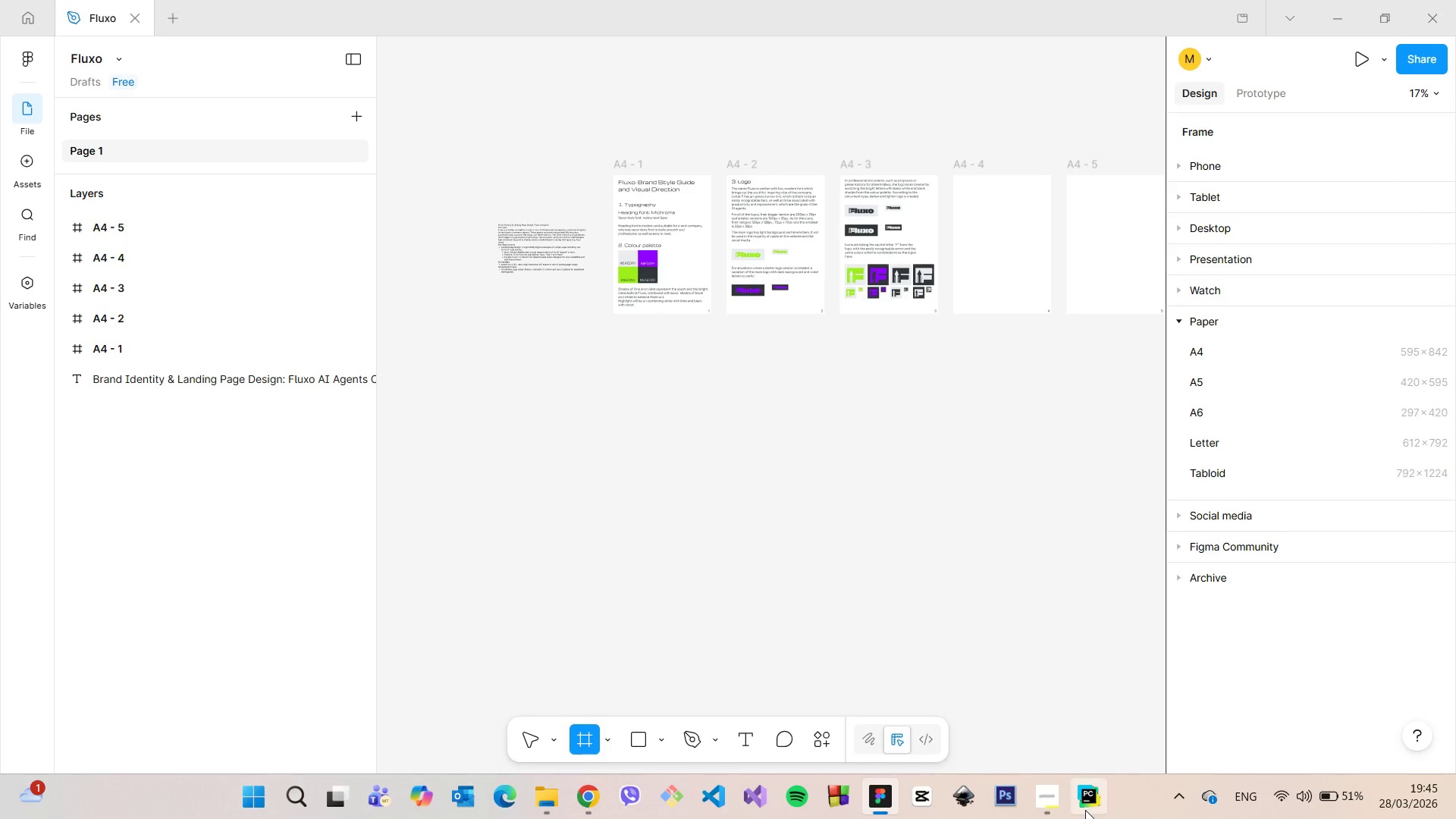 
left_click([1058, 803])